 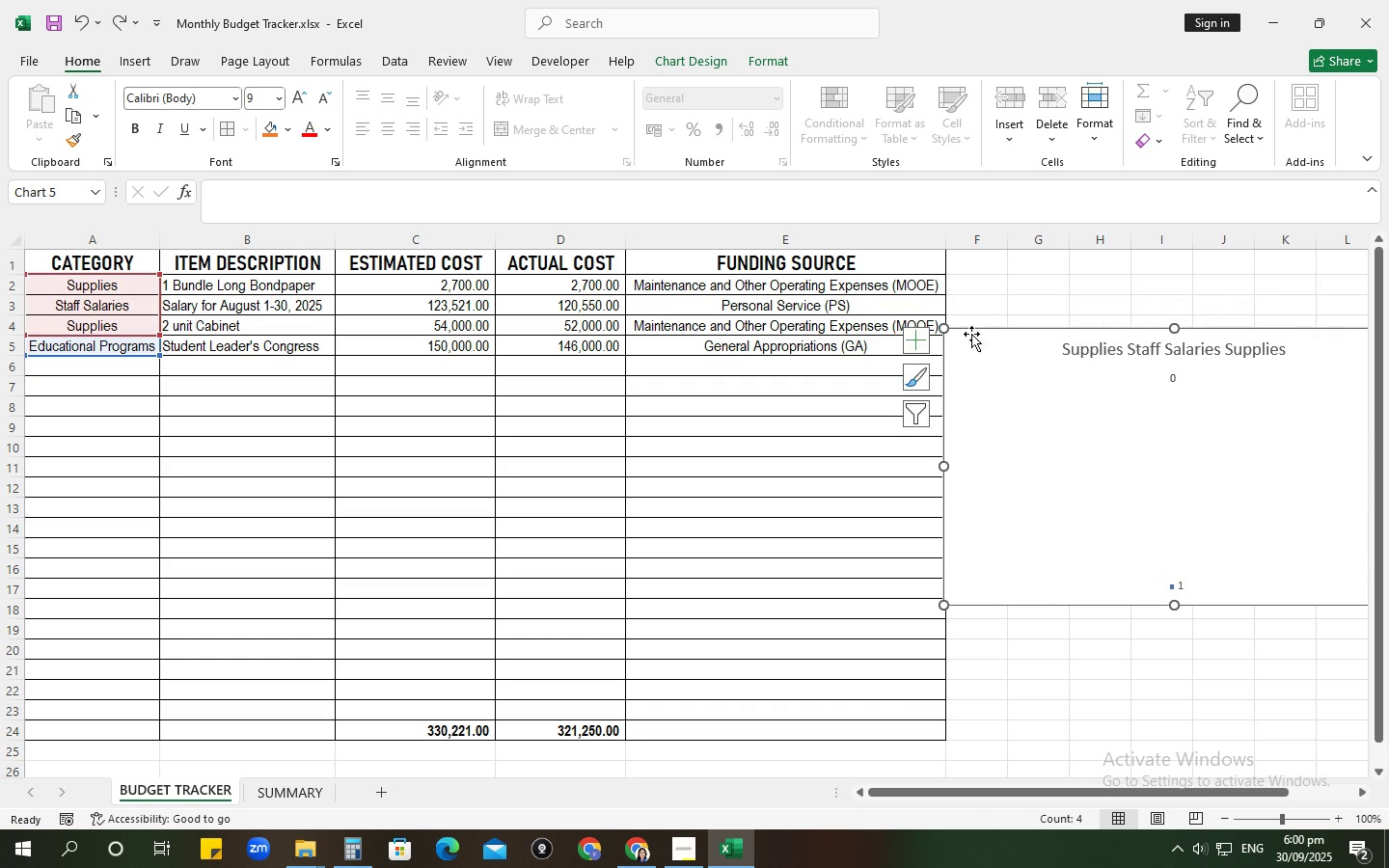 
left_click([923, 347])
 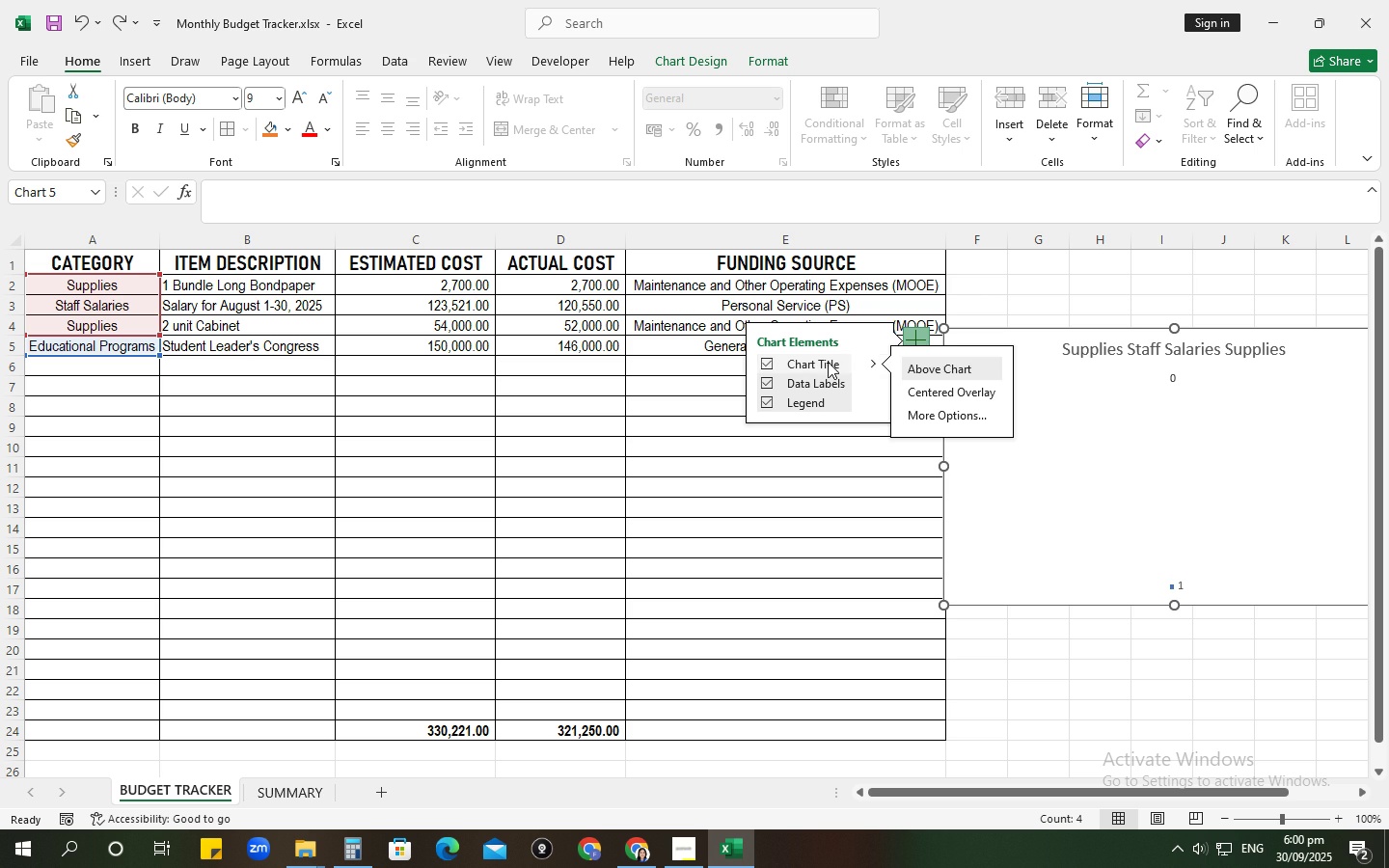 
left_click([58, 267])
 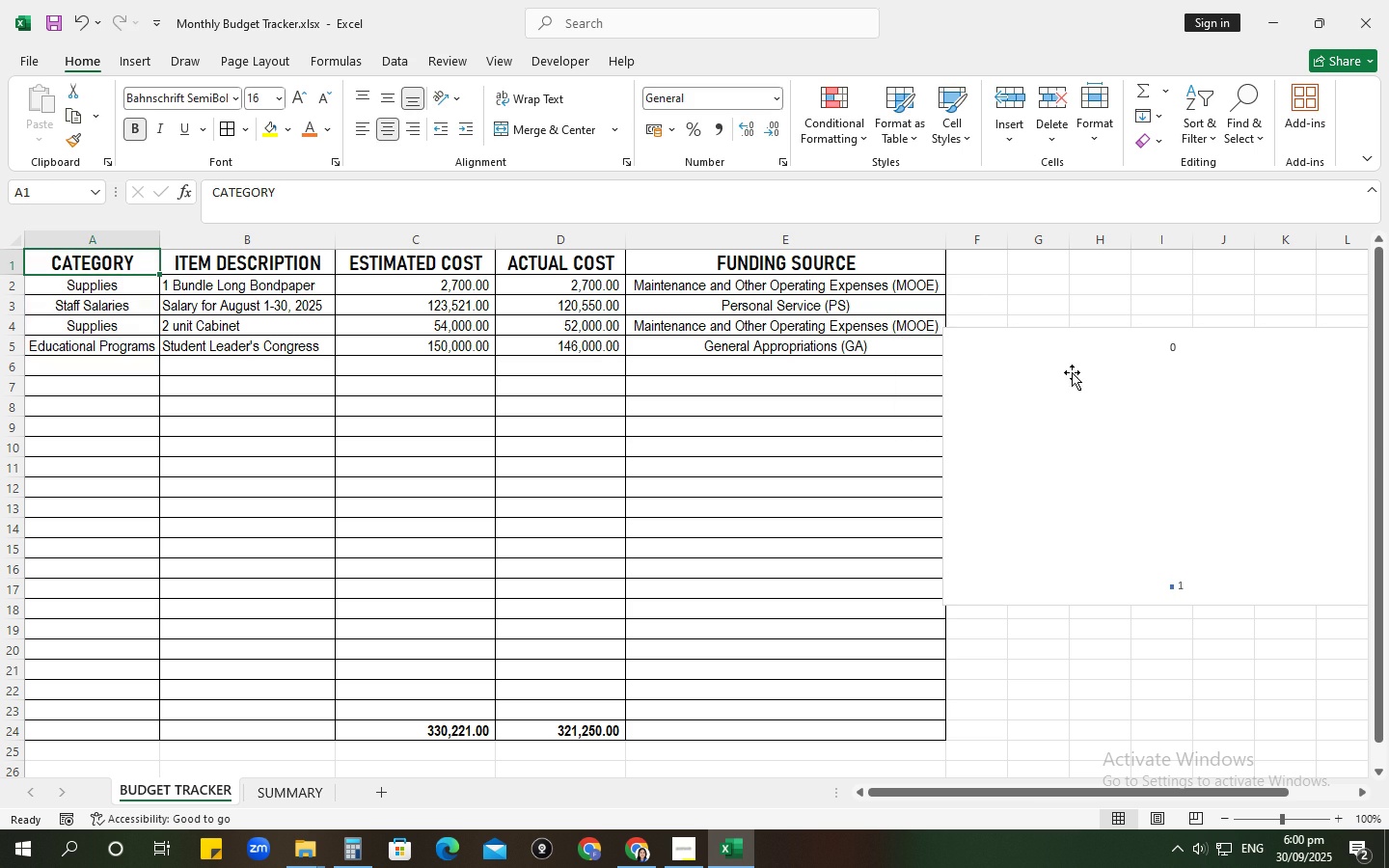 
left_click([1072, 372])
 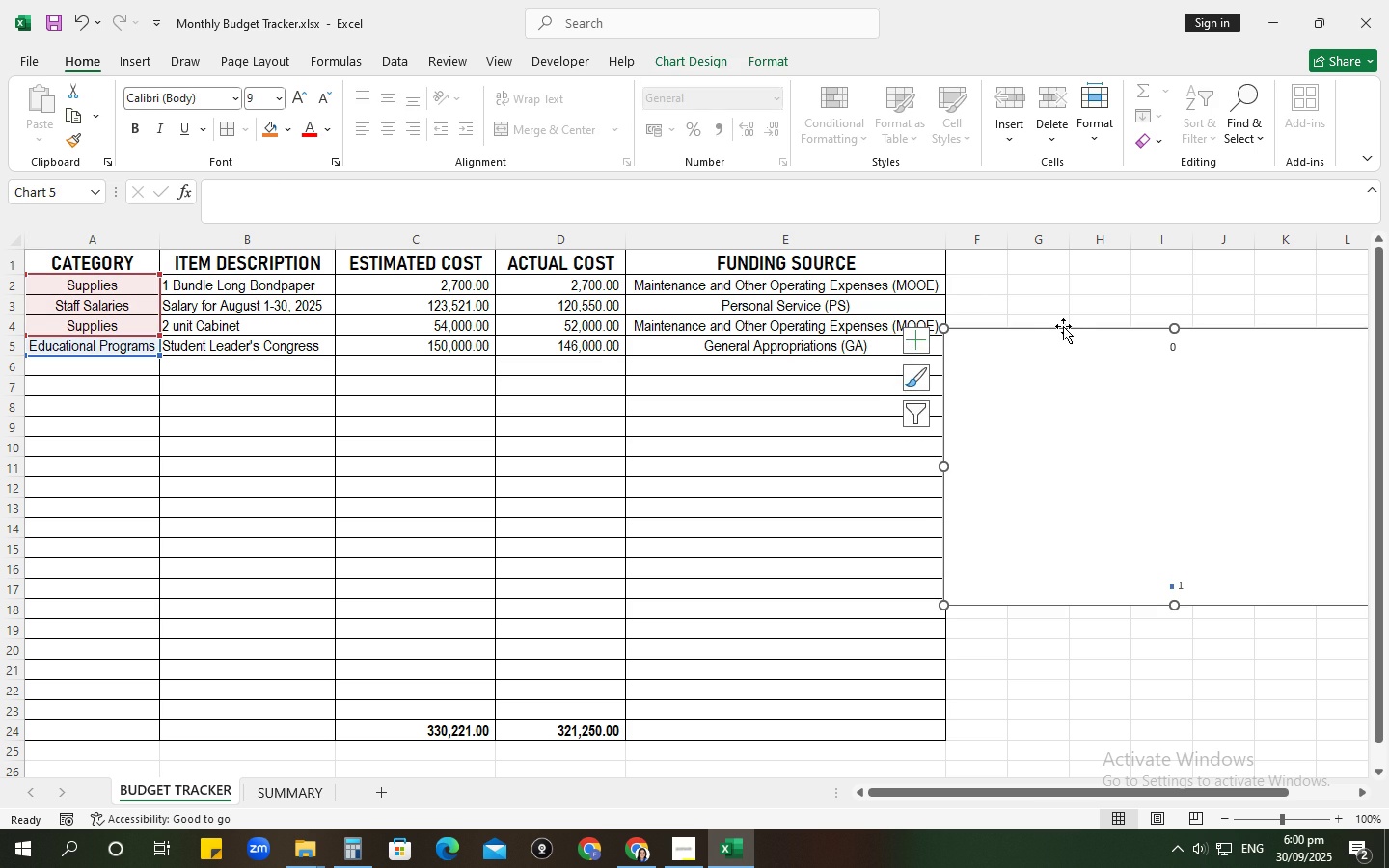 
key(Backspace)
 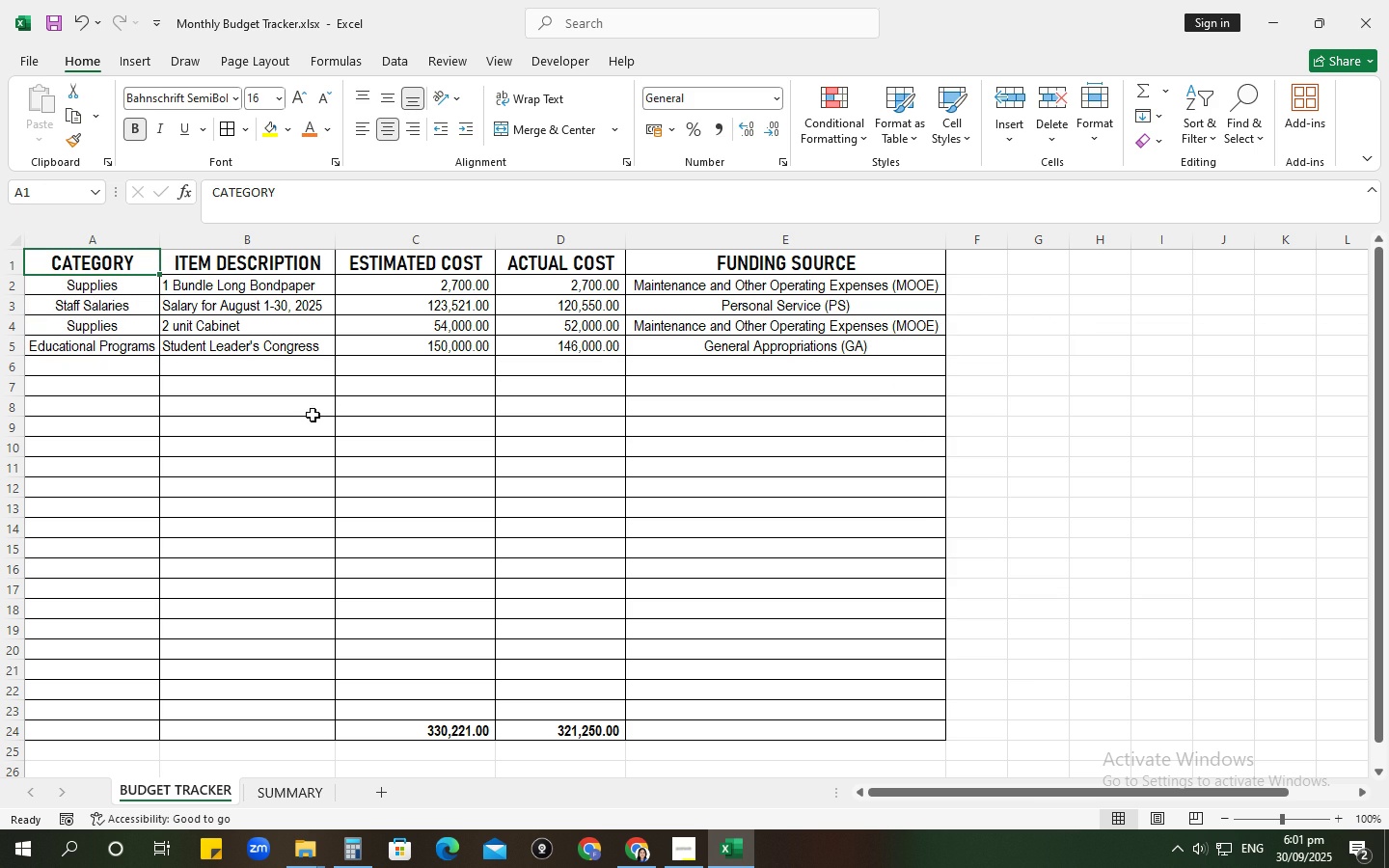 
wait(5.42)
 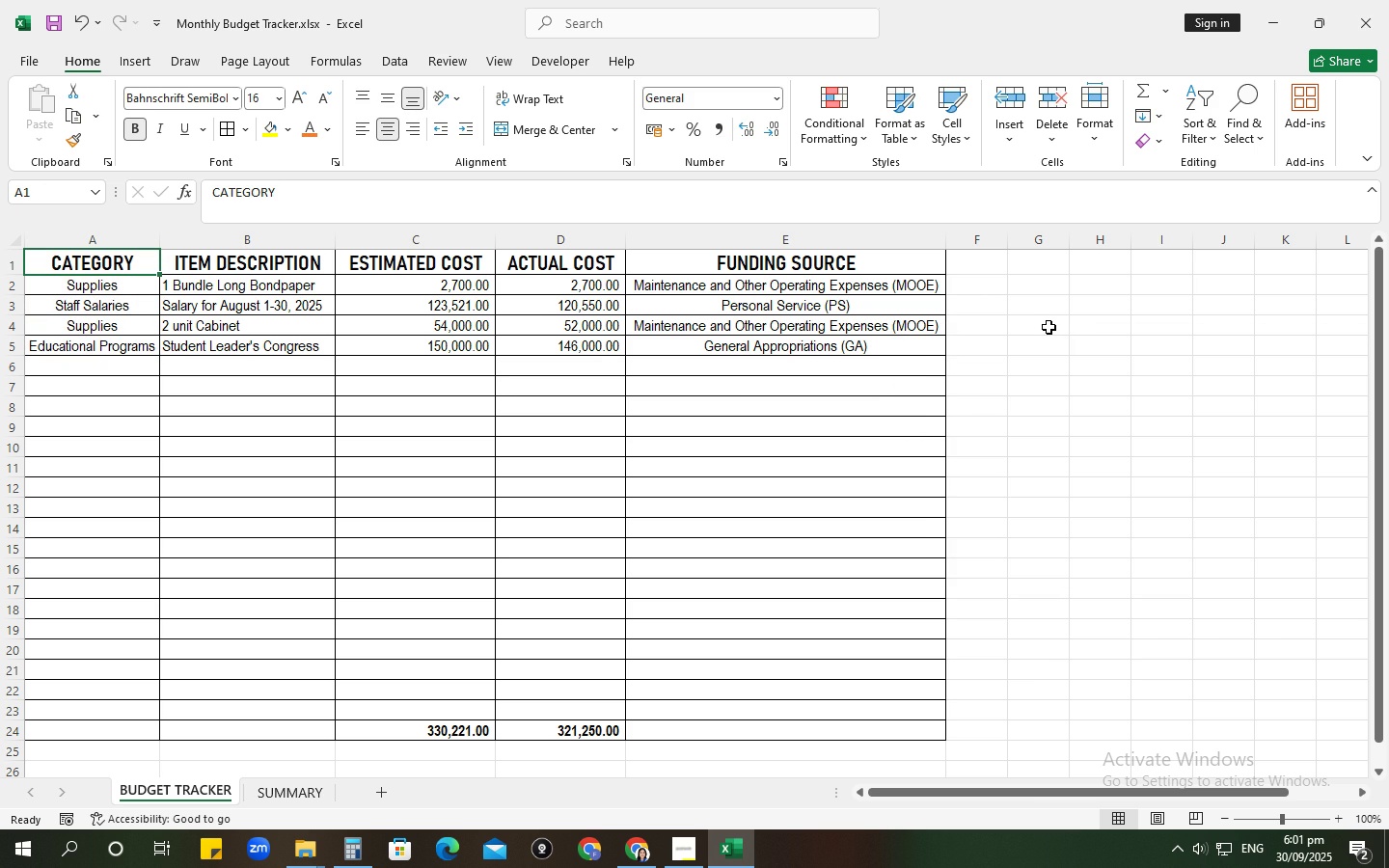 
left_click([313, 415])
 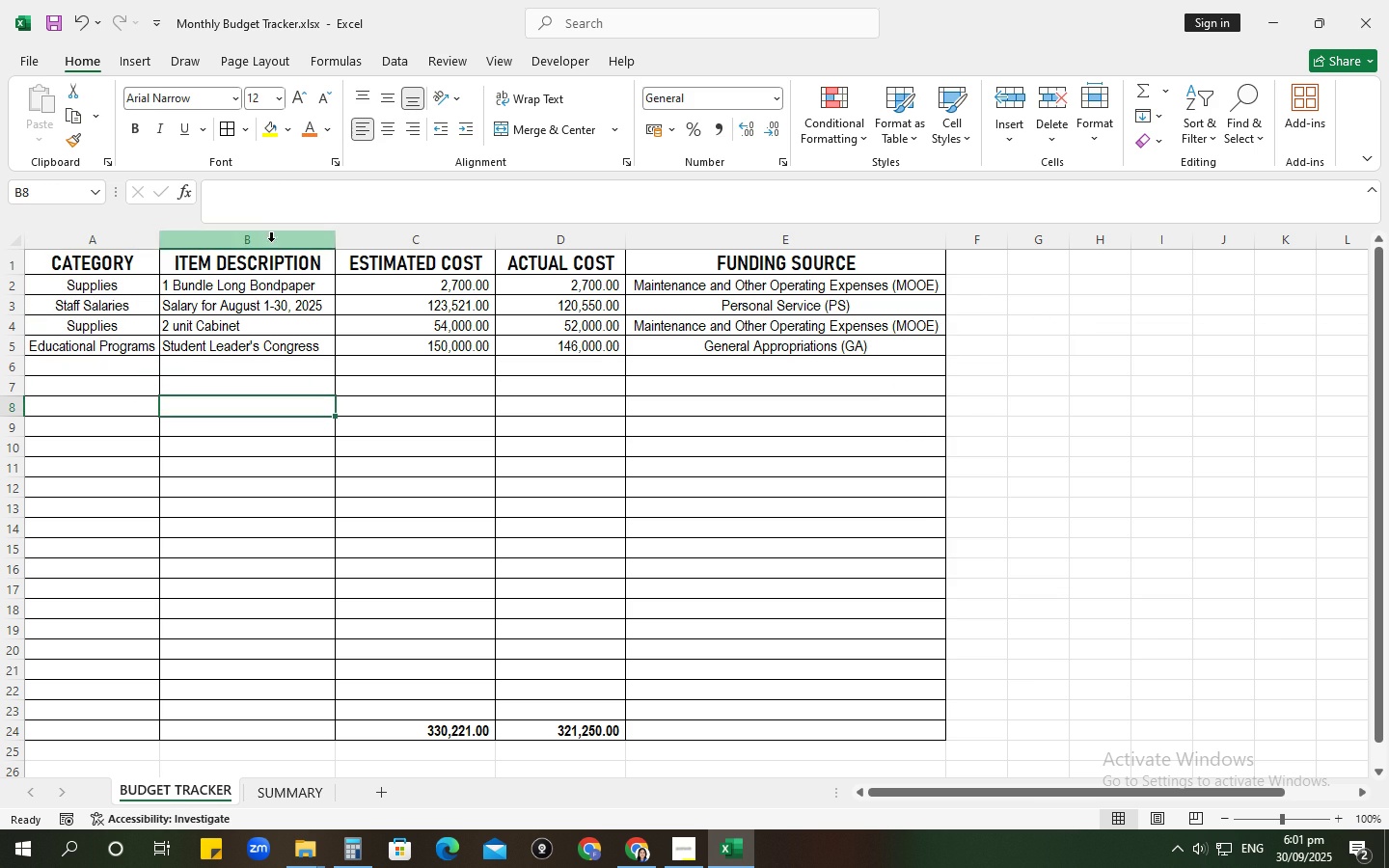 
left_click([271, 244])
 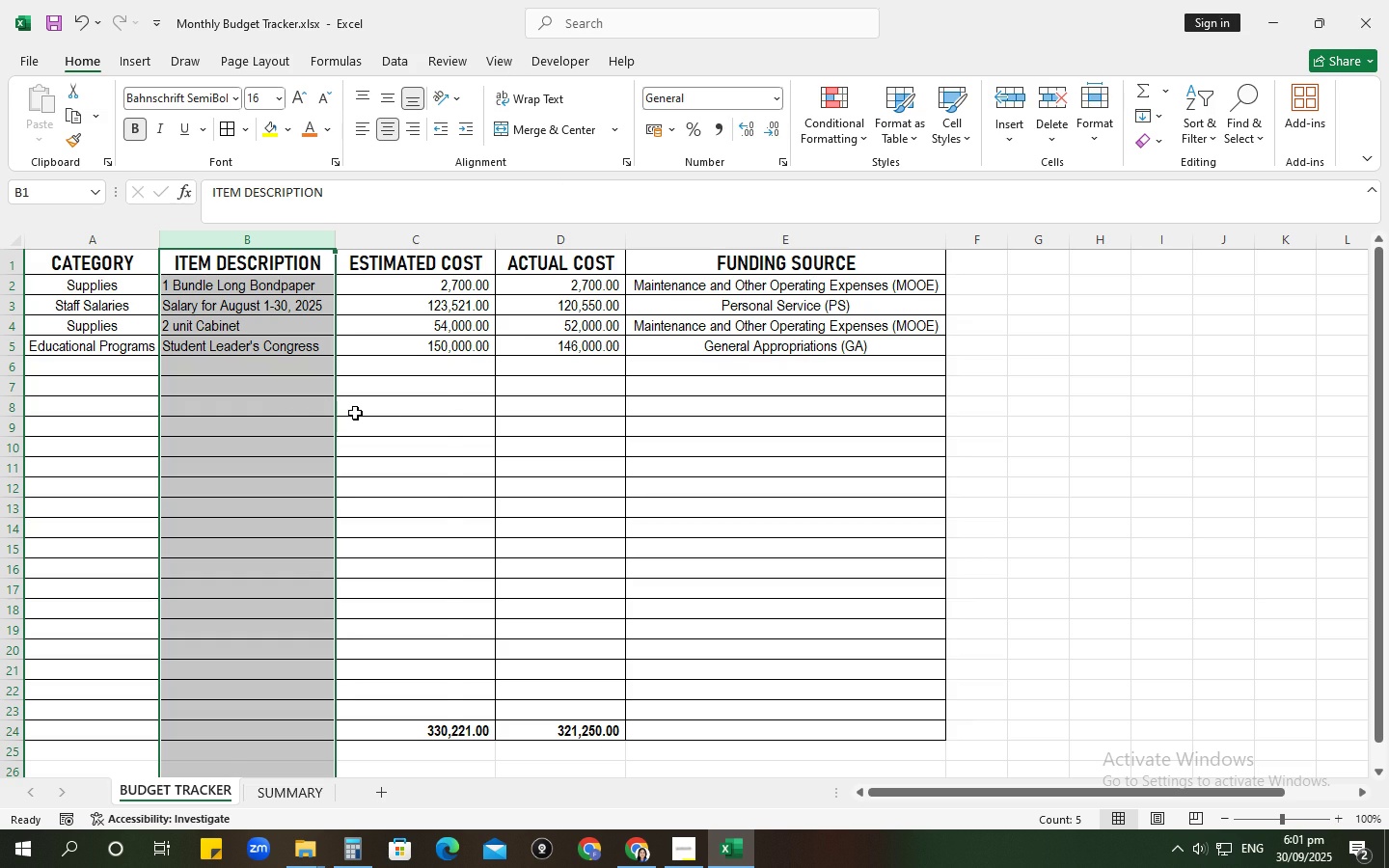 
wait(6.01)
 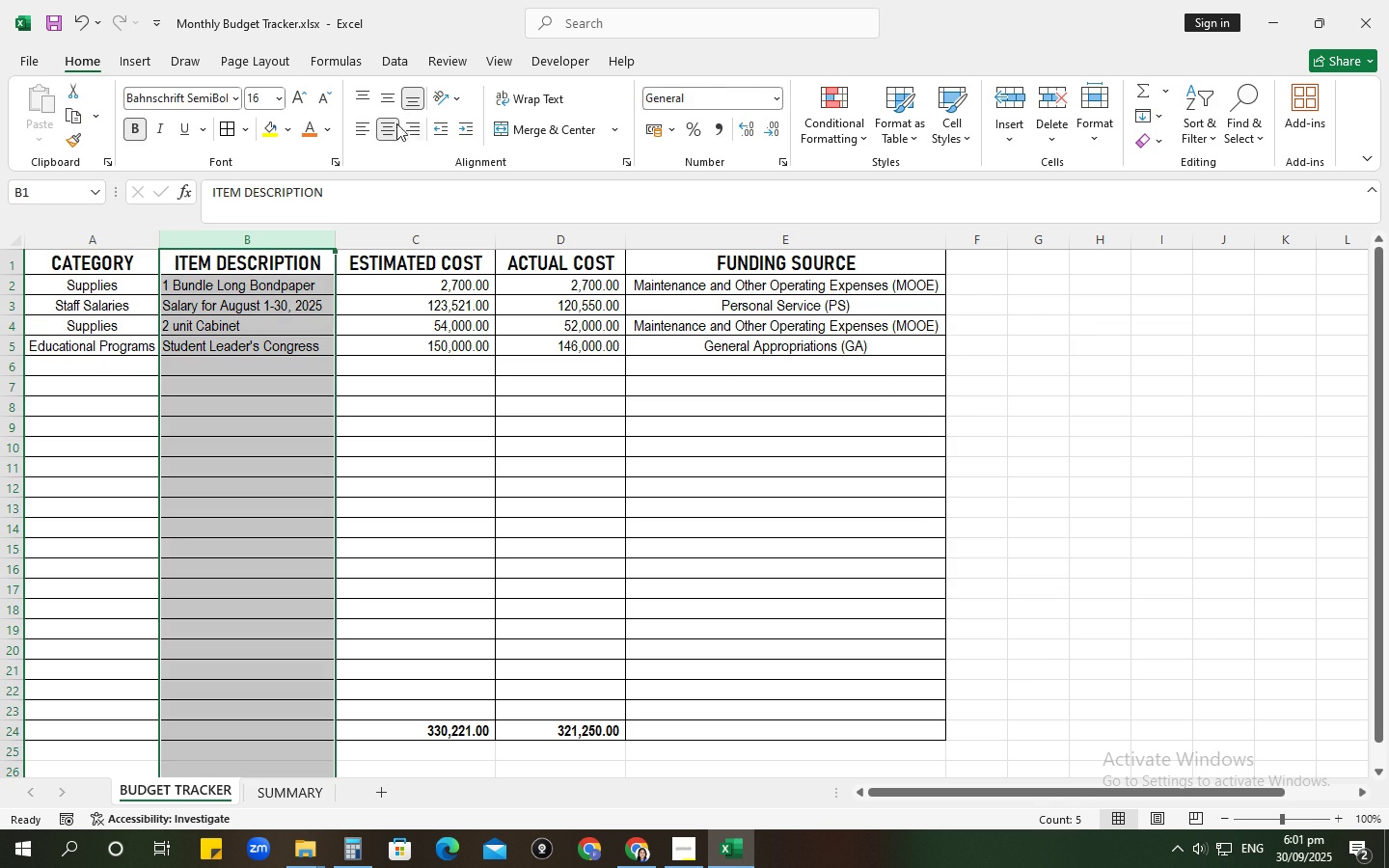 
left_click([304, 719])